 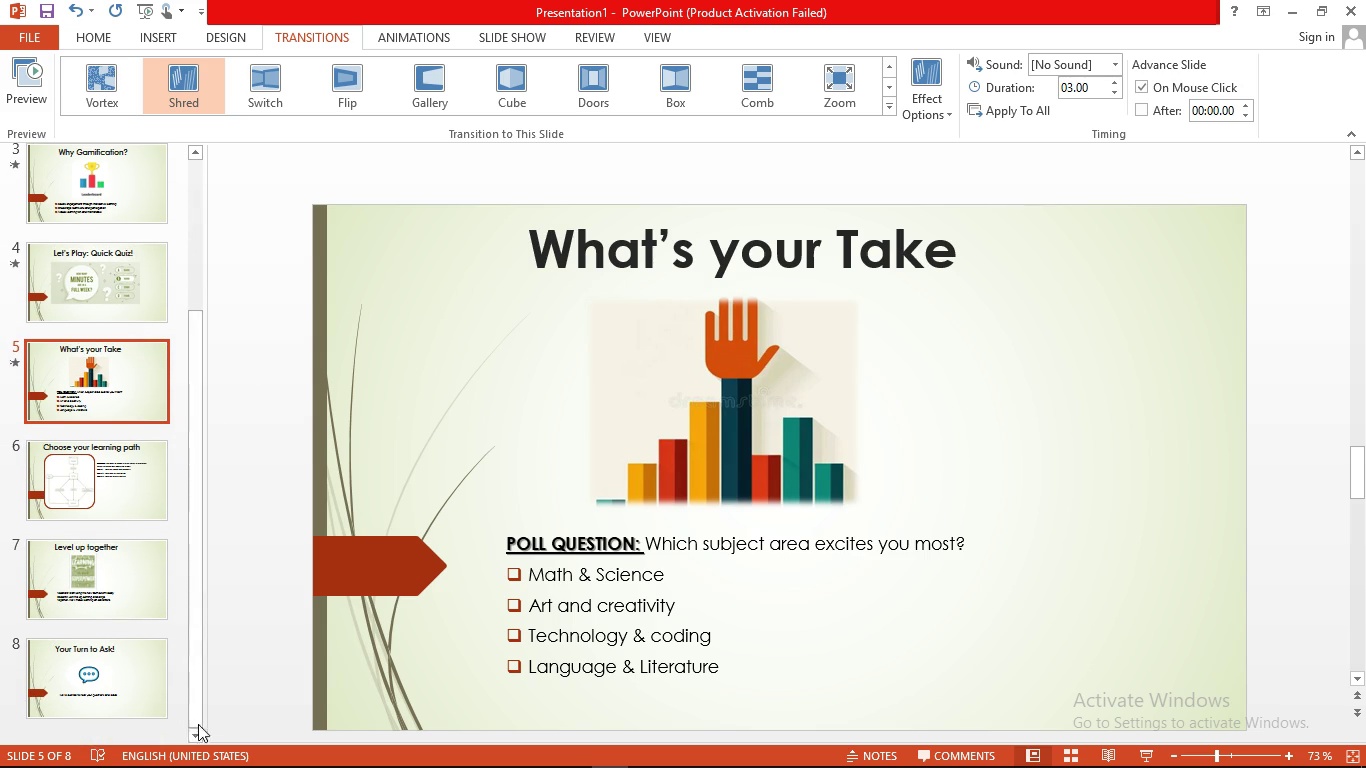 
triple_click([199, 730])
 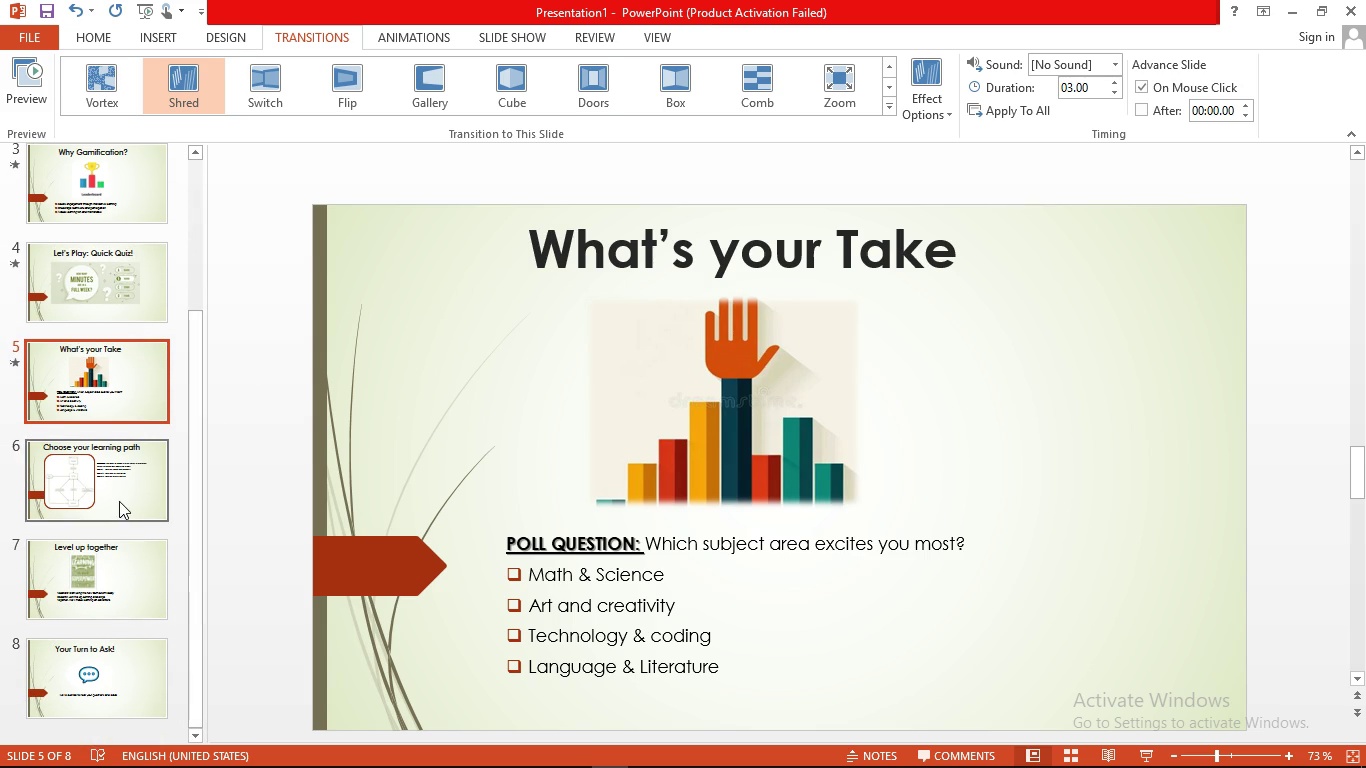 
left_click([119, 501])
 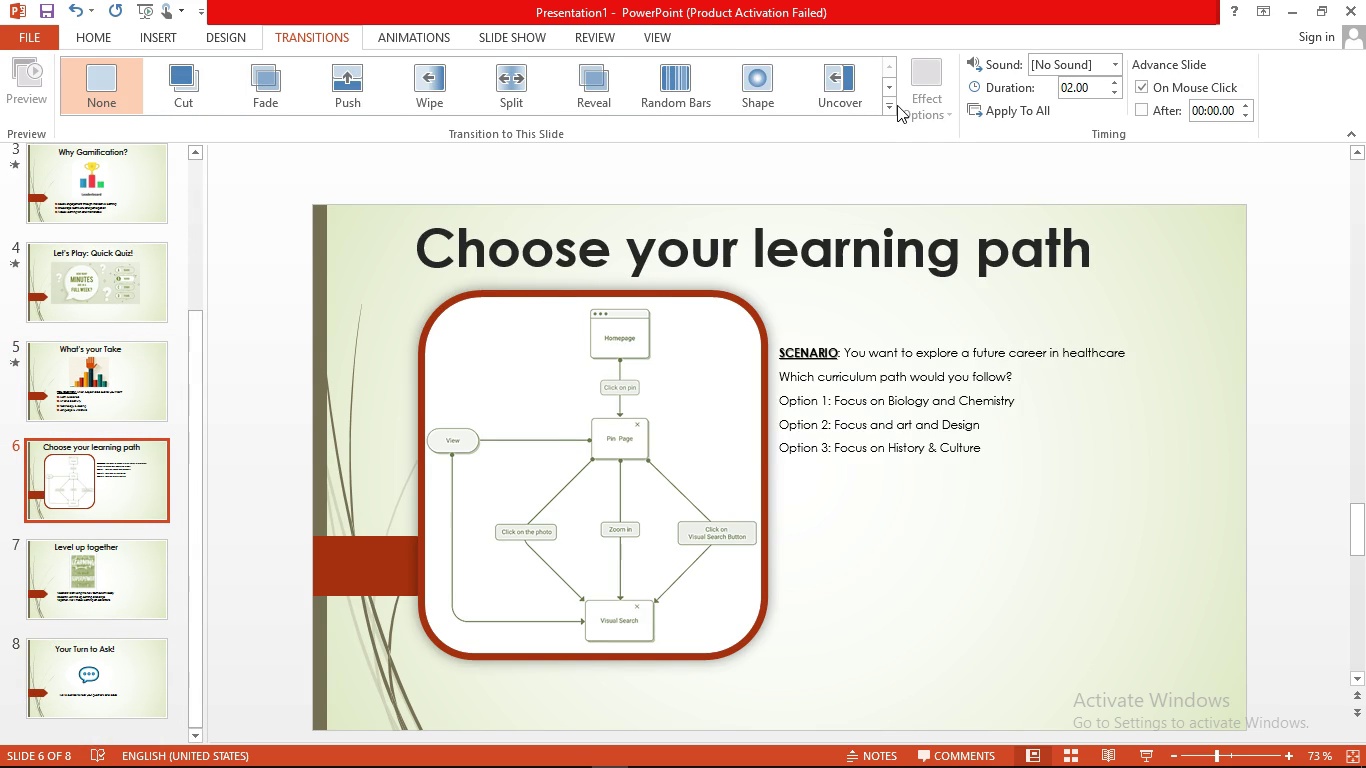 
left_click([897, 105])
 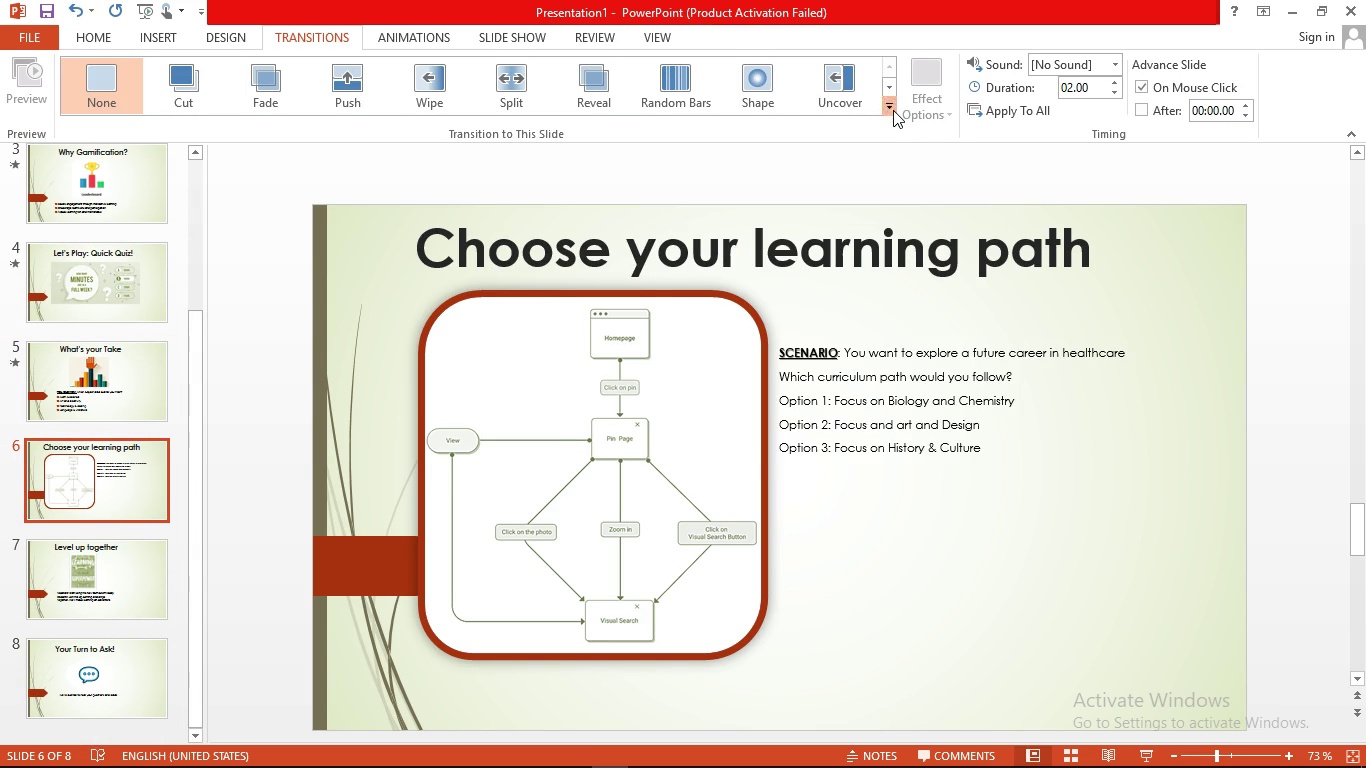 
left_click([893, 110])
 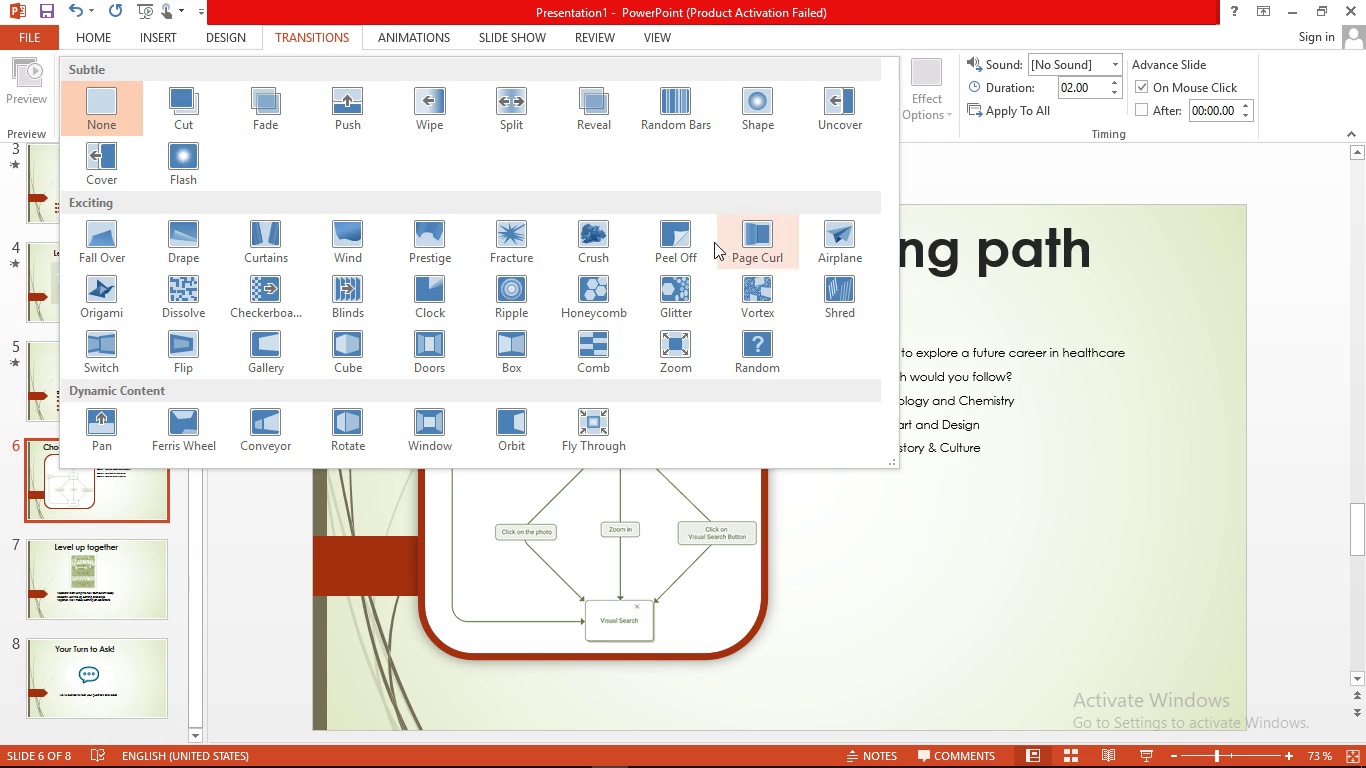 
left_click([697, 248])
 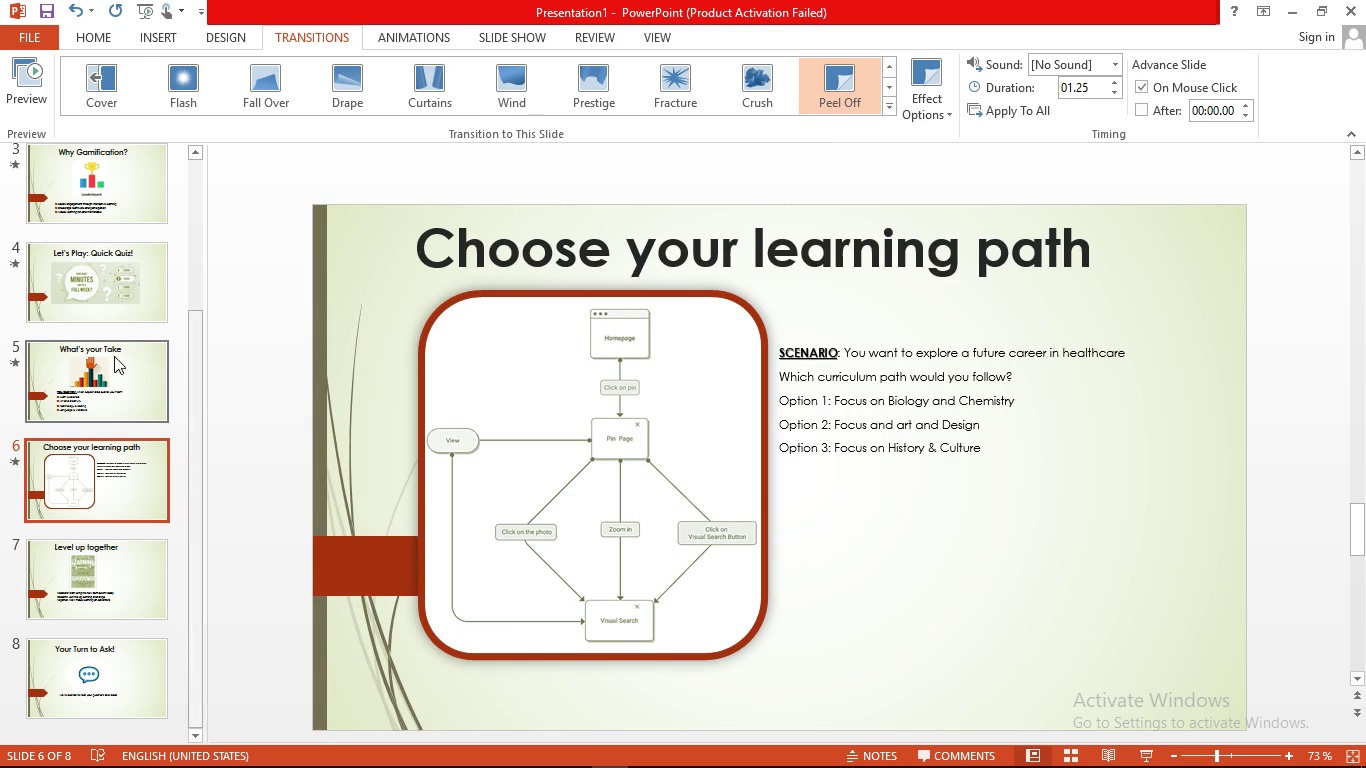 
left_click([128, 566])
 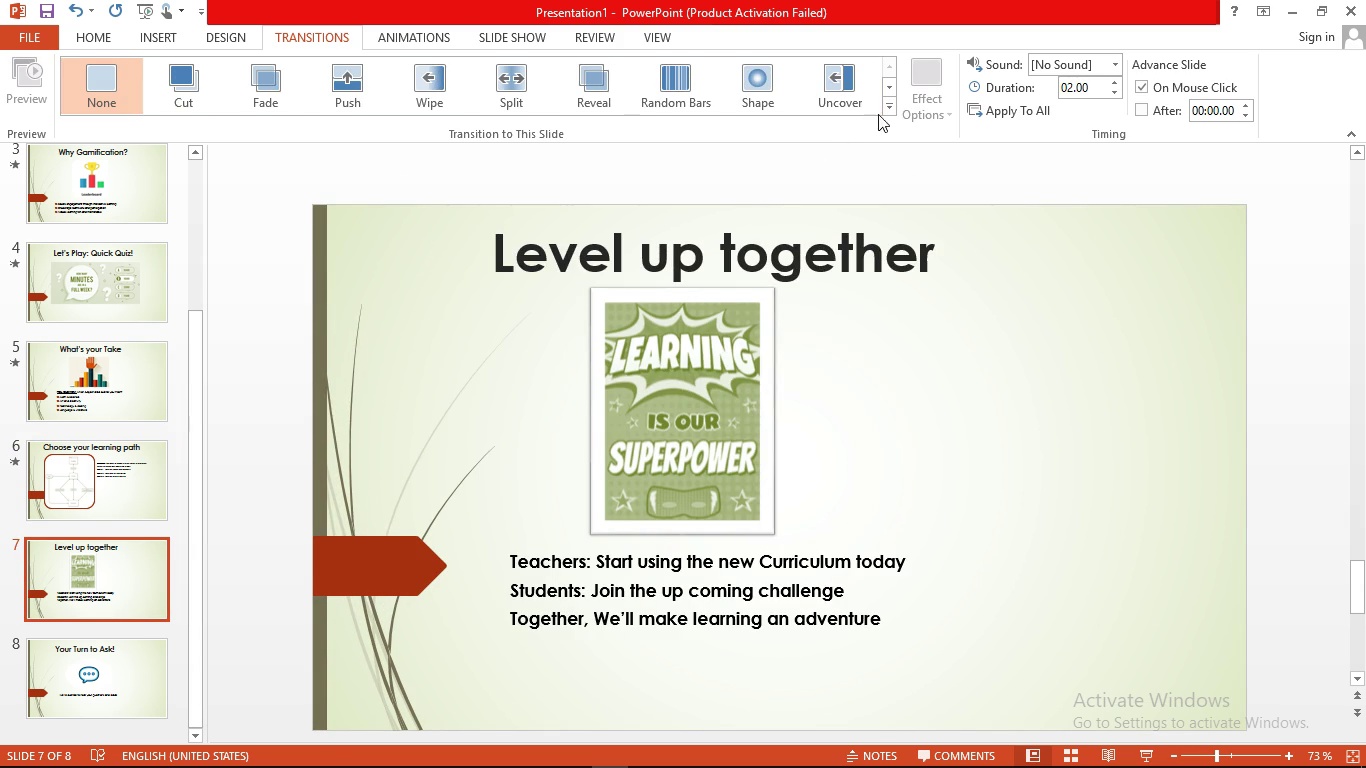 
left_click([888, 110])
 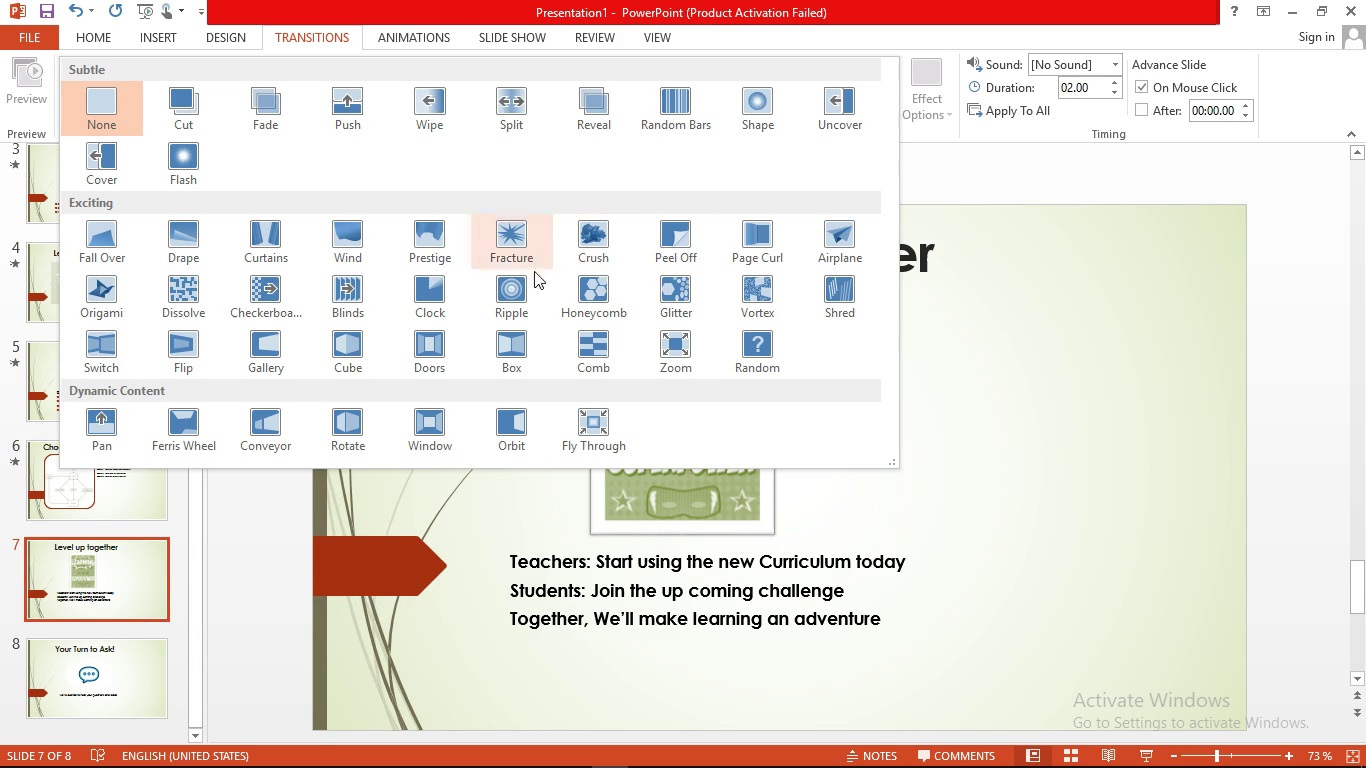 
left_click([435, 248])
 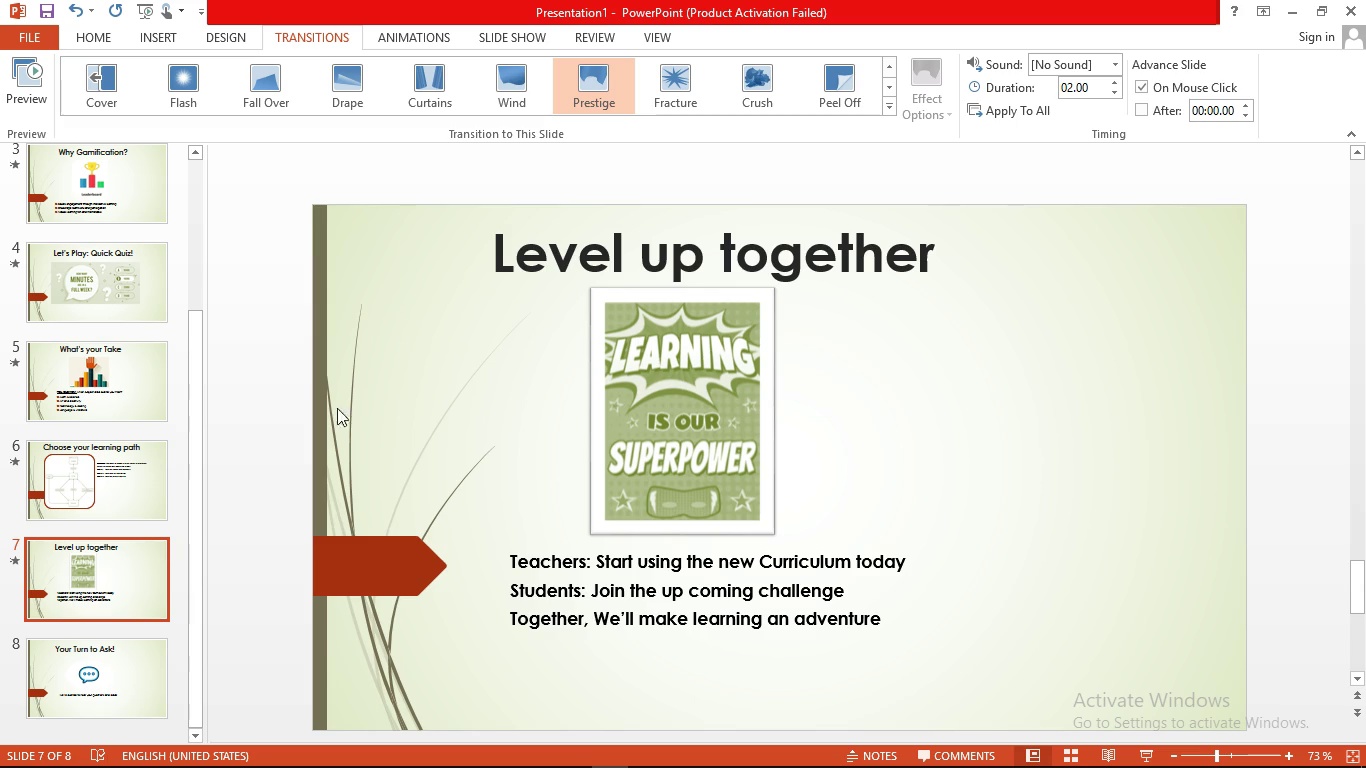 
wait(6.63)
 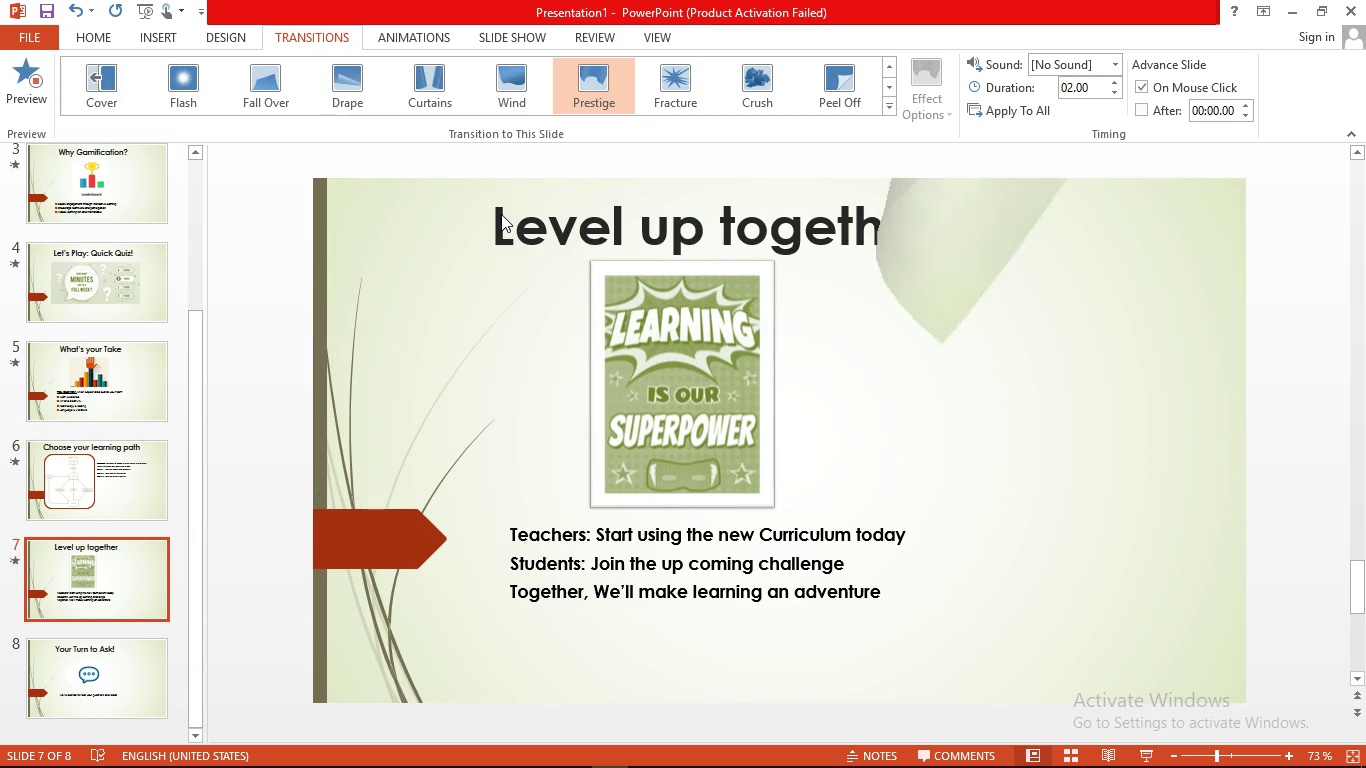 
left_click([83, 696])
 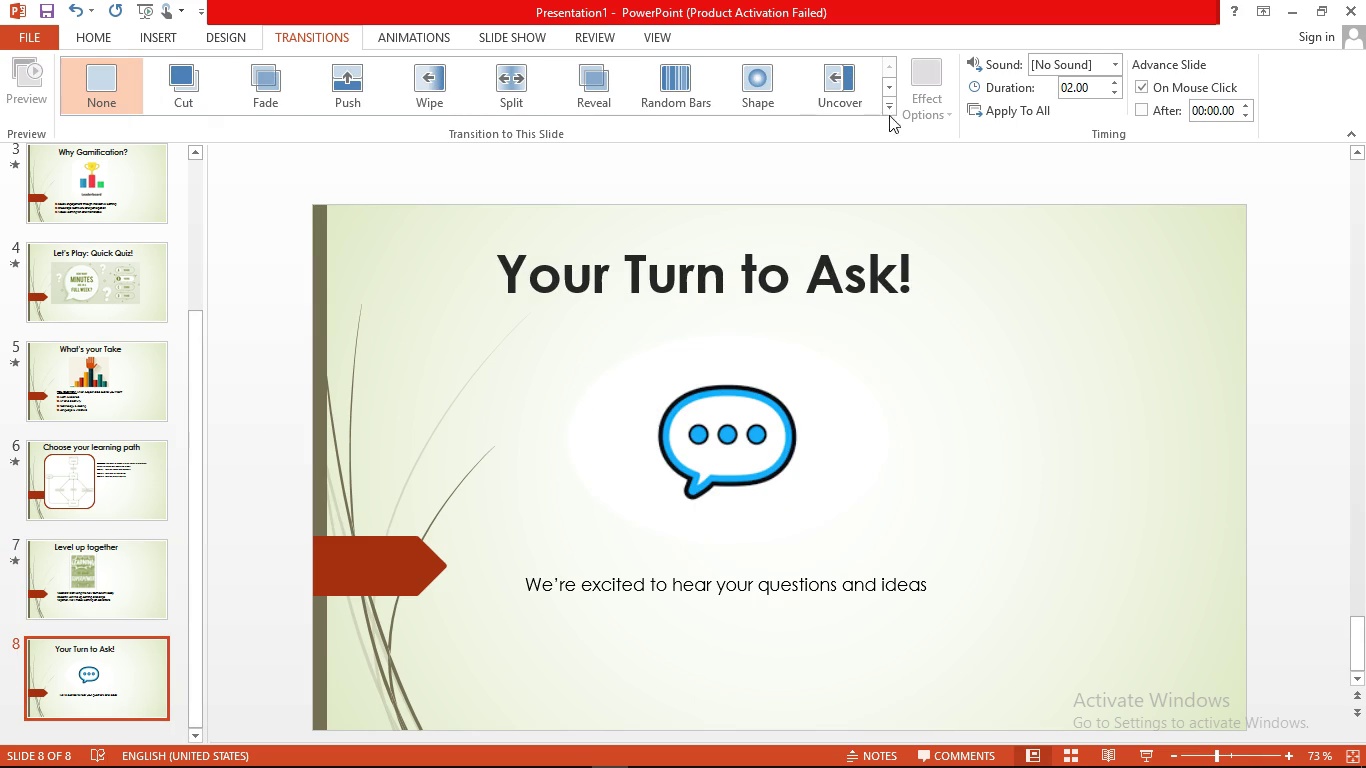 
left_click([894, 106])
 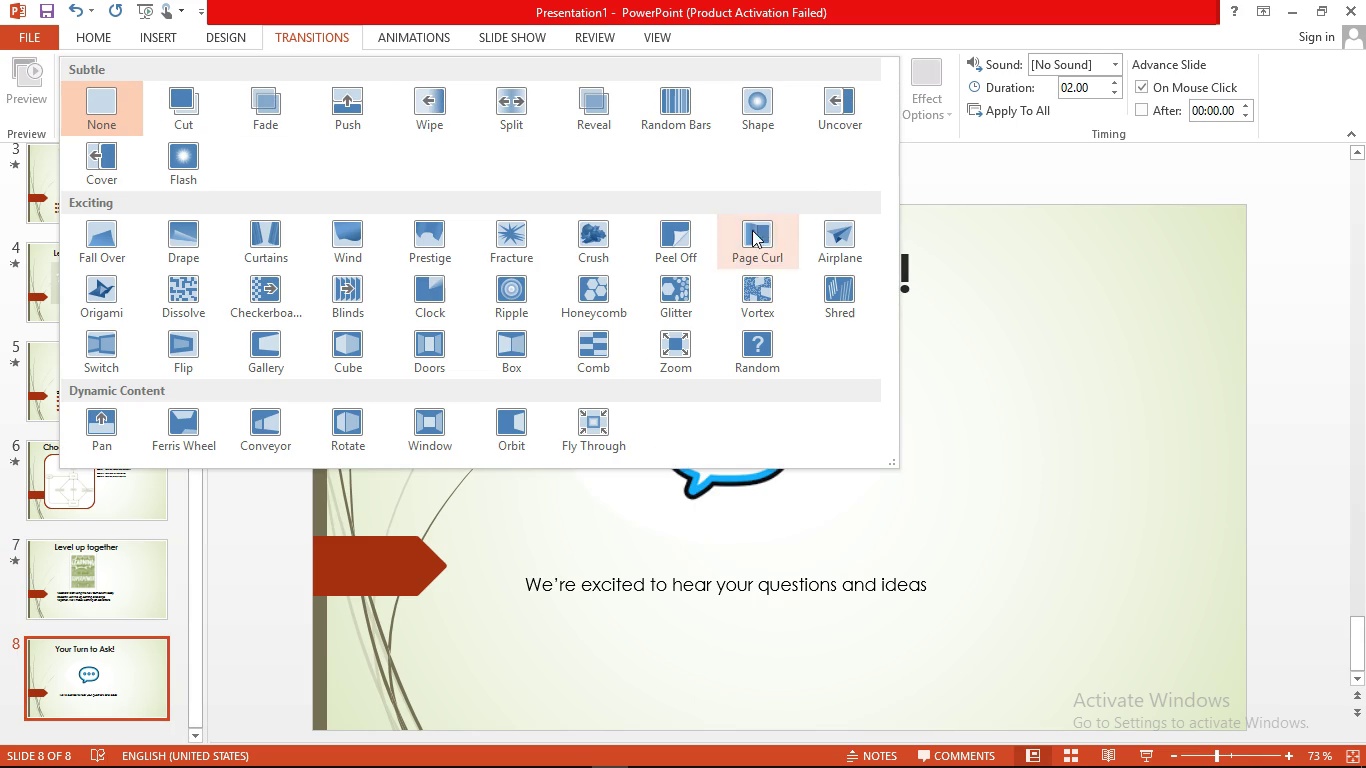 
left_click([592, 238])
 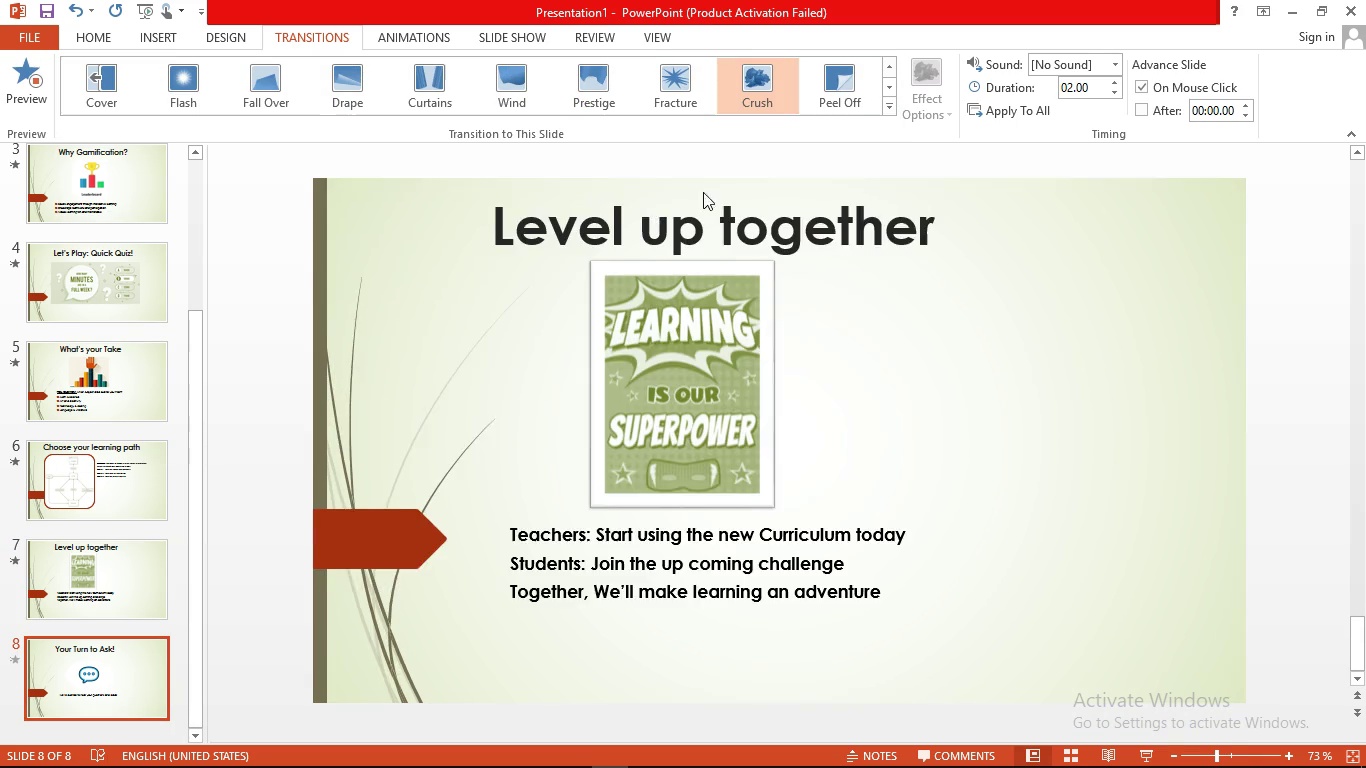 
mouse_move([722, 218])